 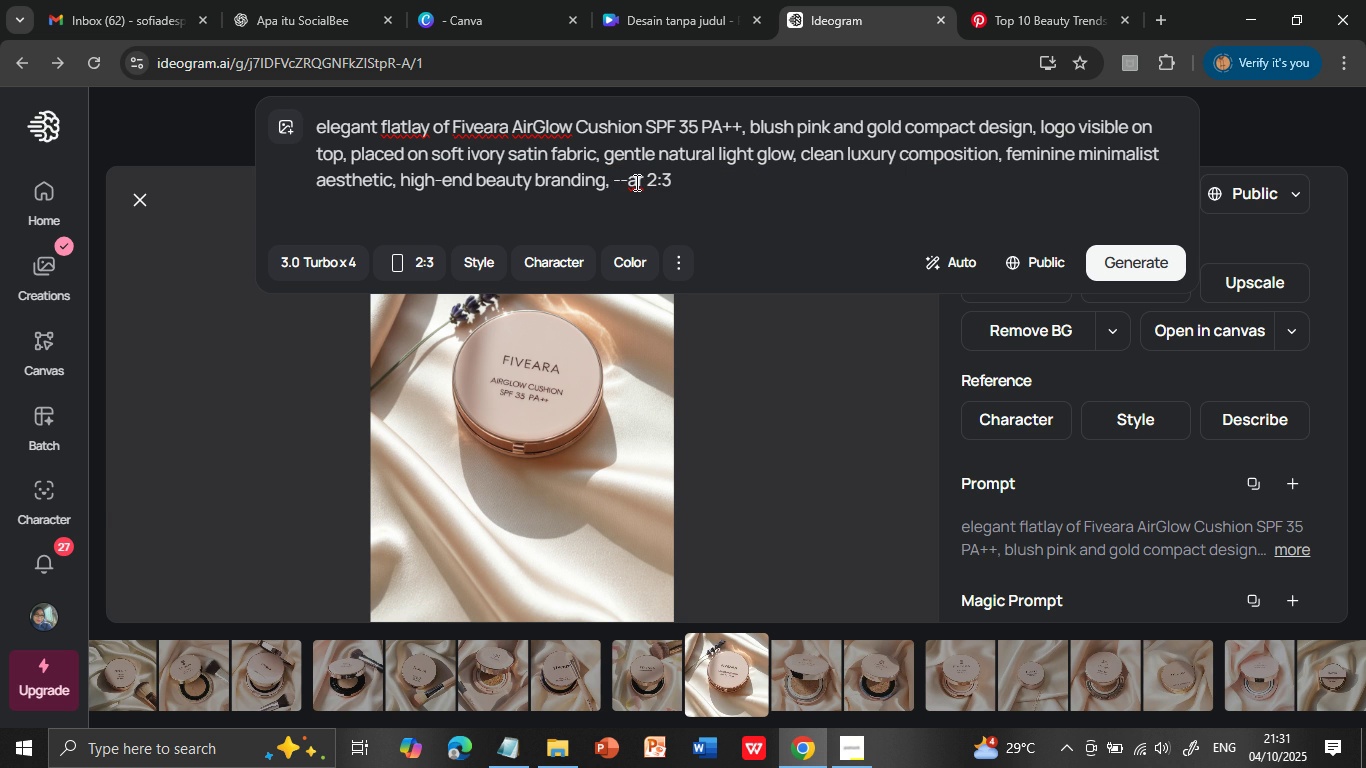 
left_click([1146, 258])
 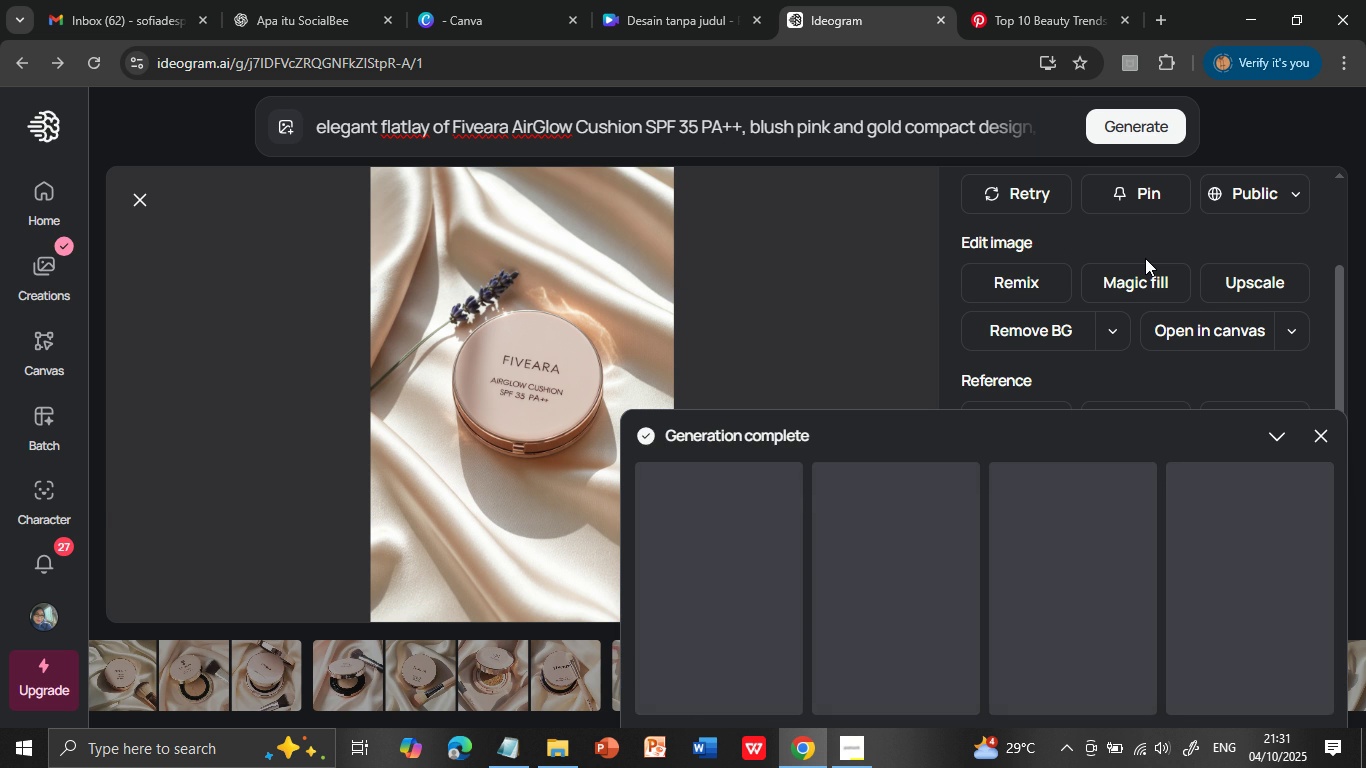 
wait(13.68)
 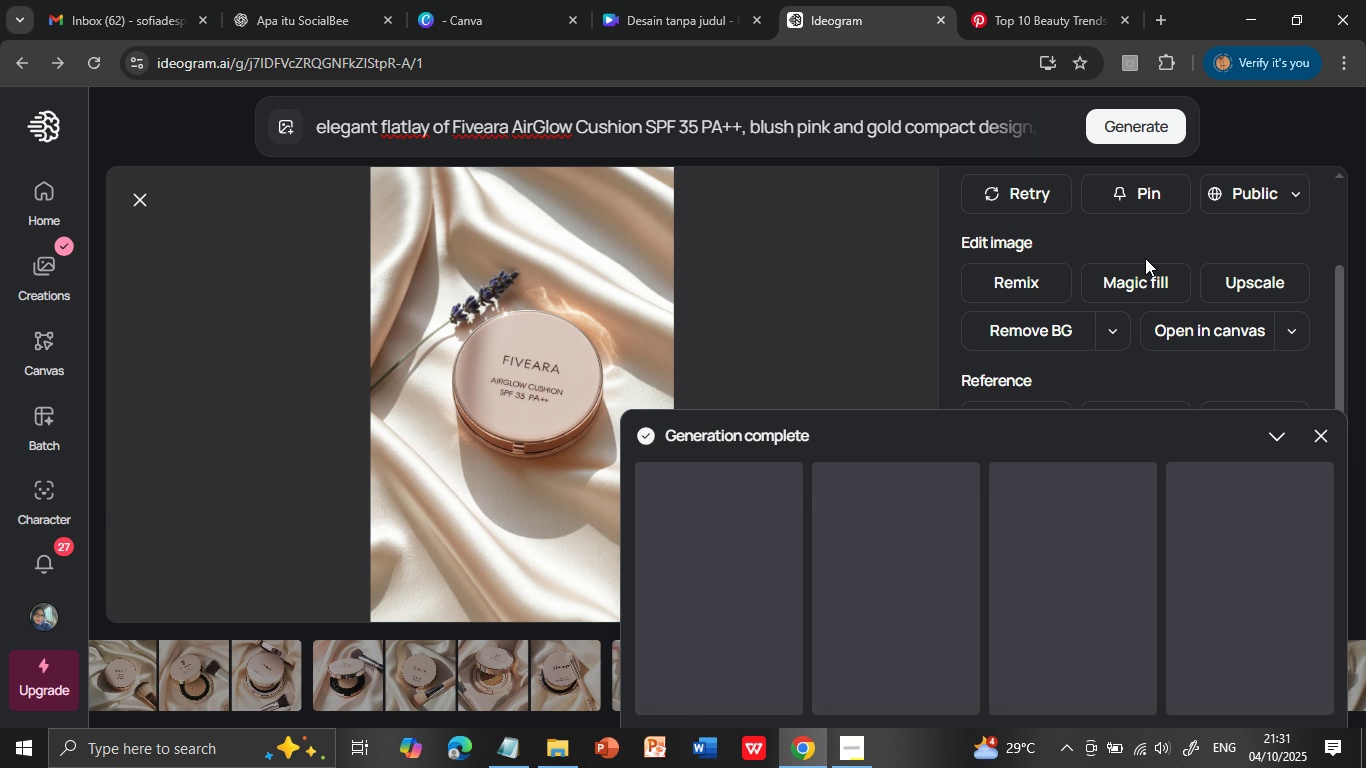 
left_click([1232, 598])
 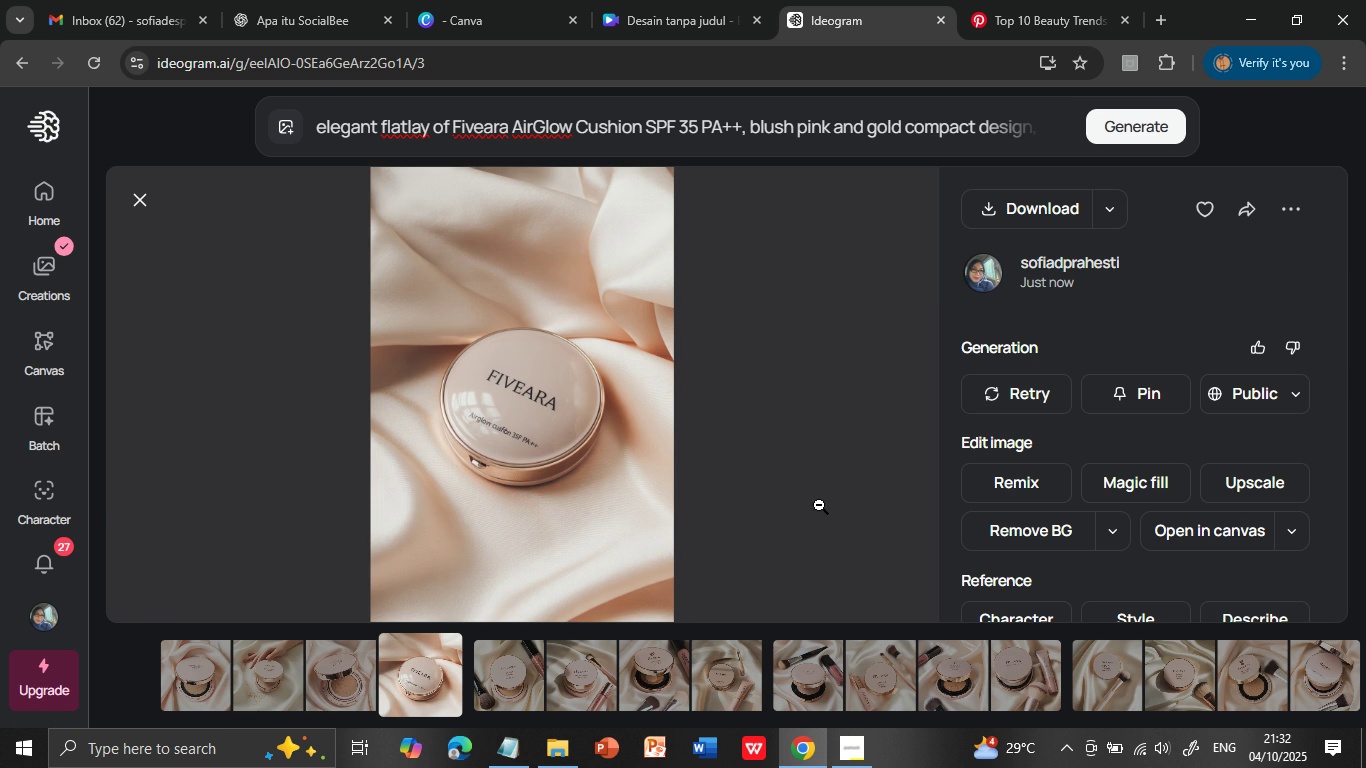 
left_click([280, 676])
 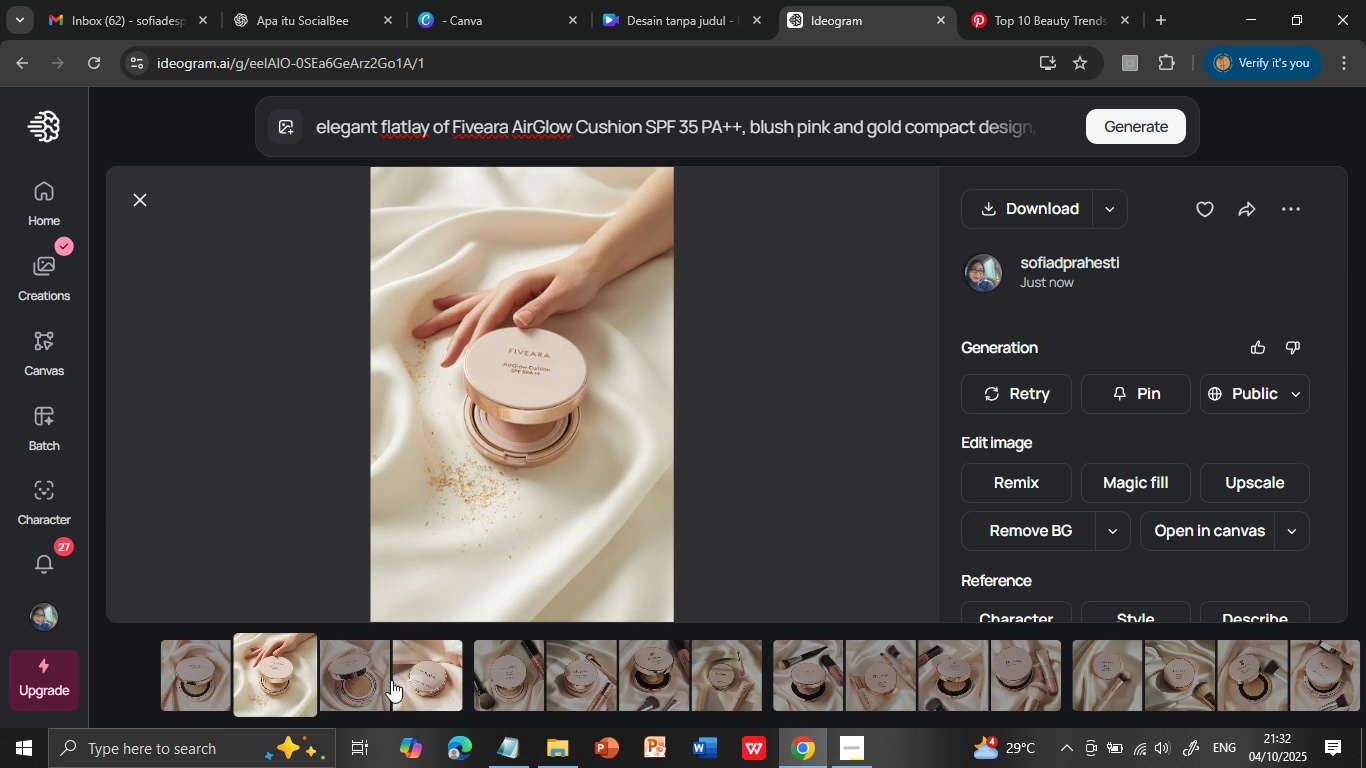 
left_click([349, 677])
 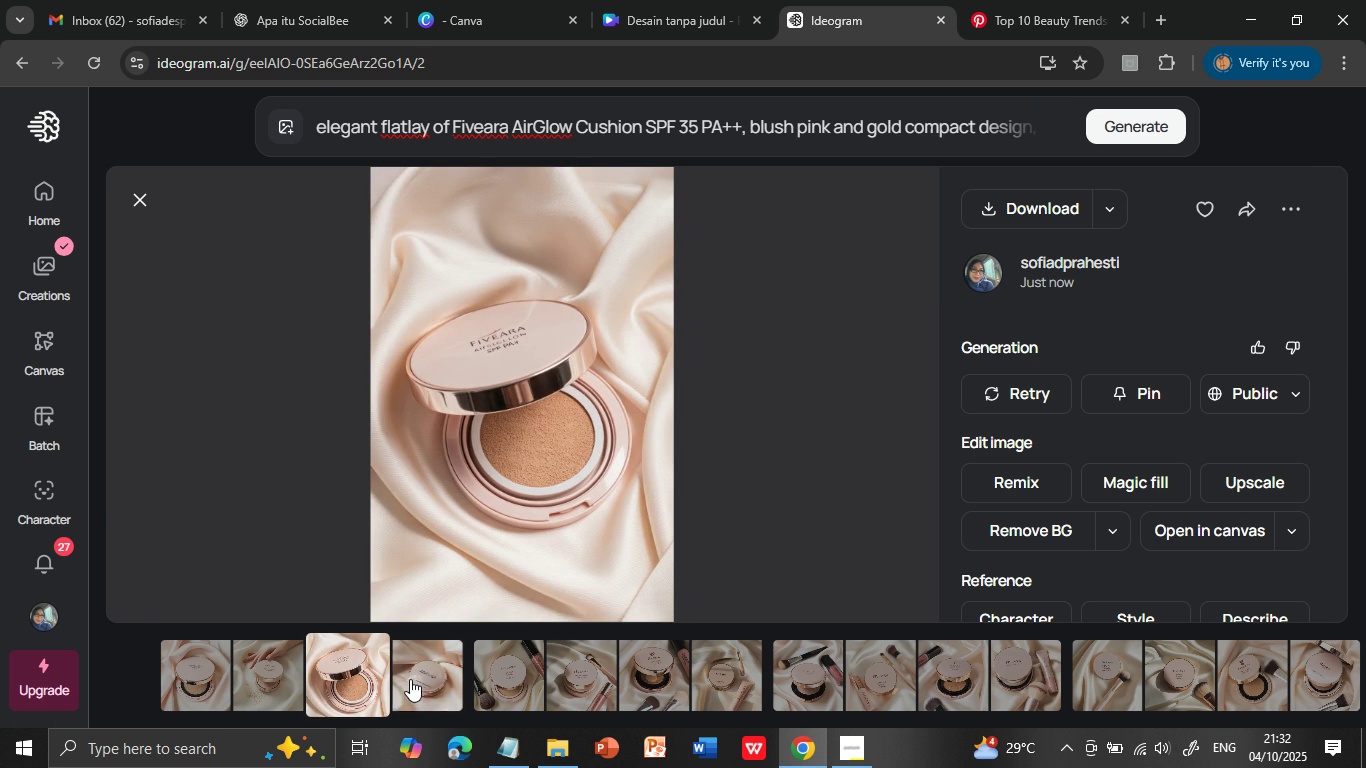 
left_click([414, 681])
 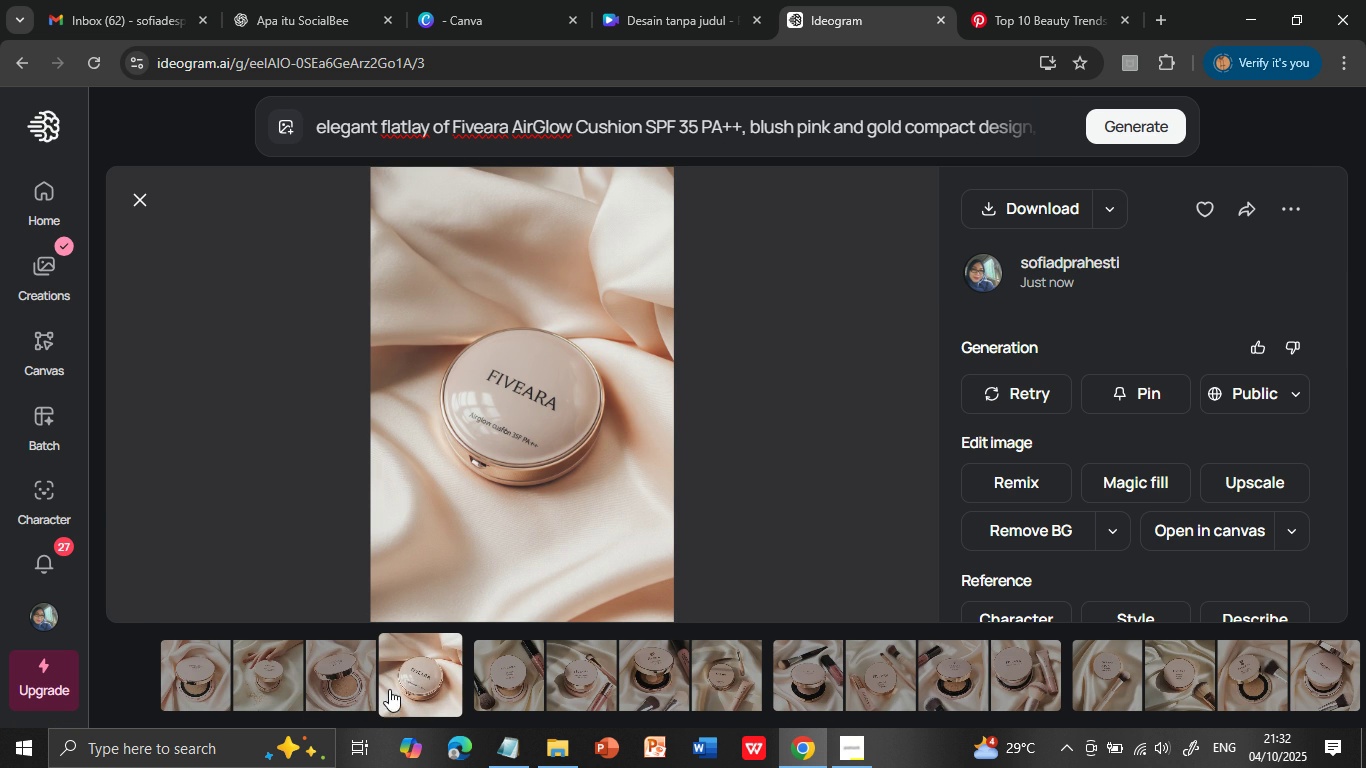 
wait(6.43)
 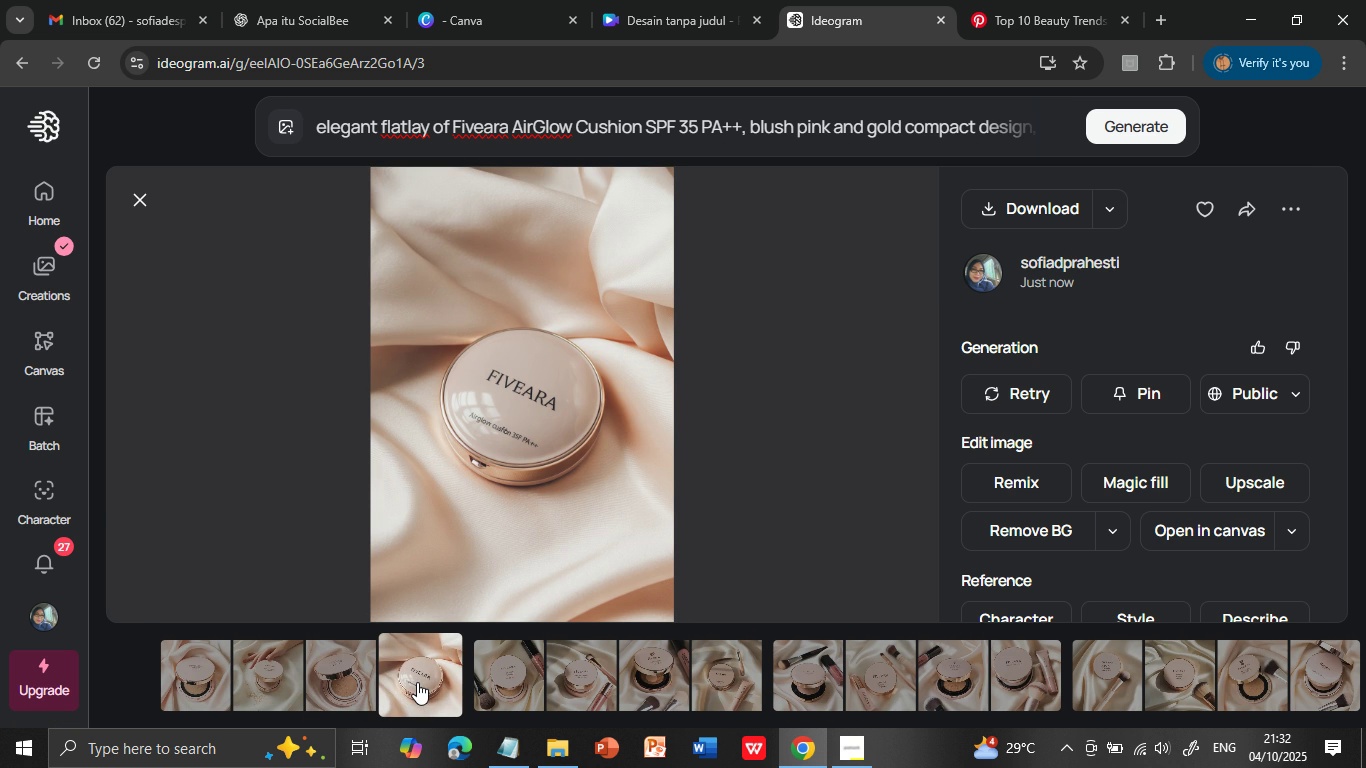 
left_click([1009, 216])
 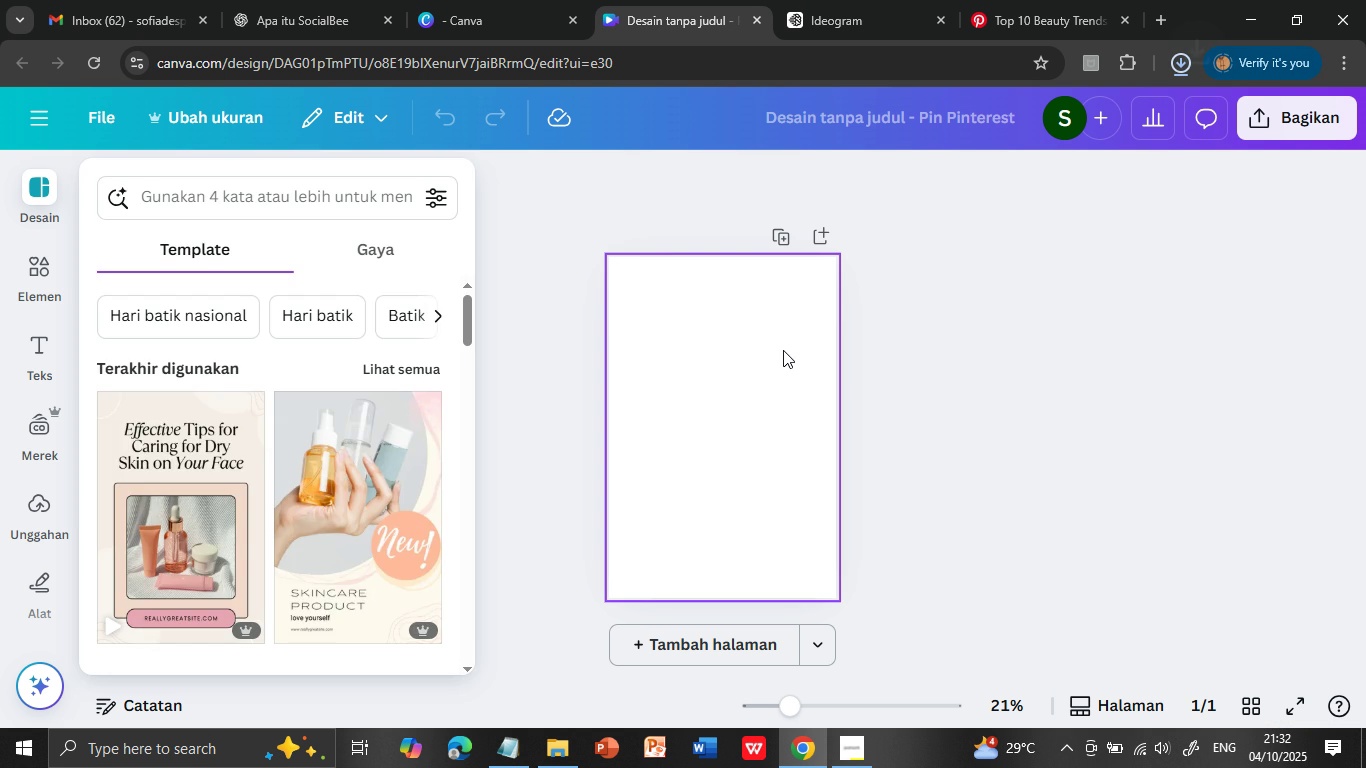 
wait(5.28)
 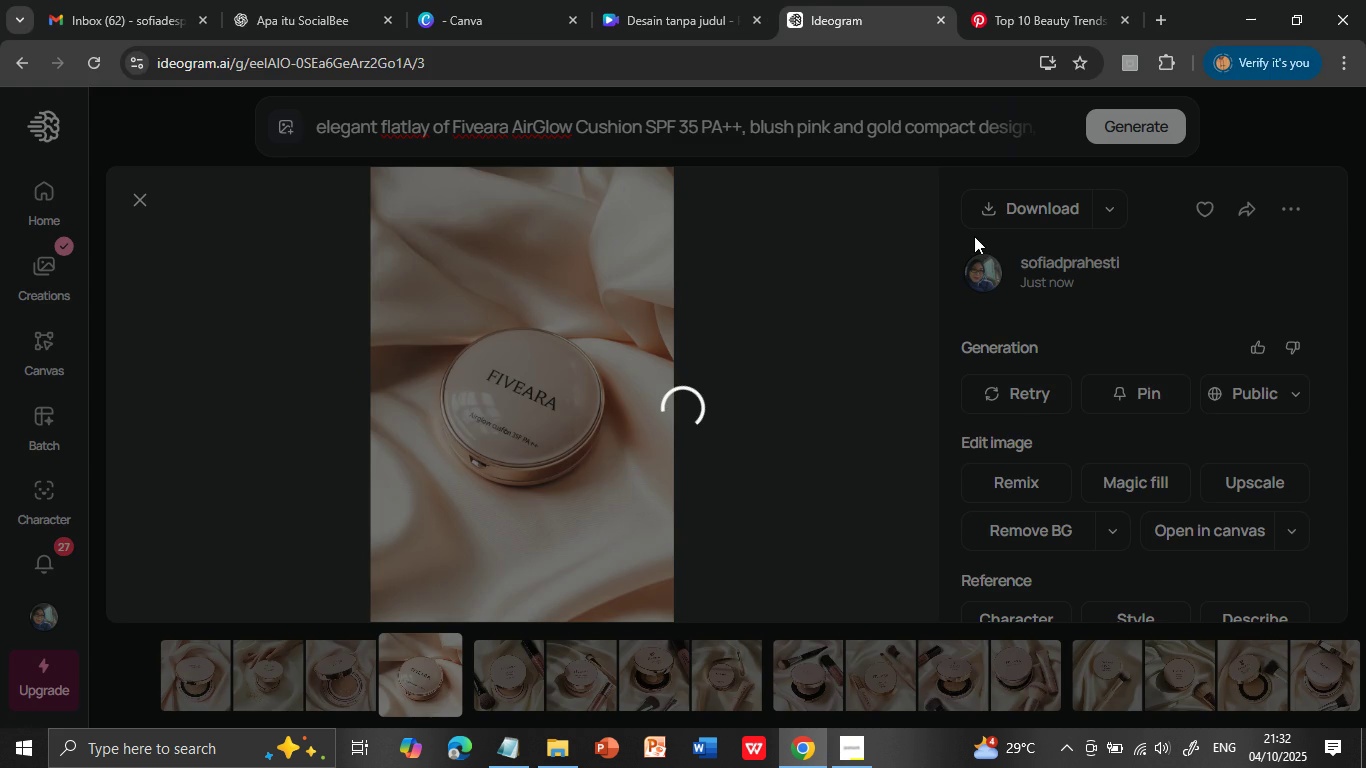 
left_click([671, 11])
 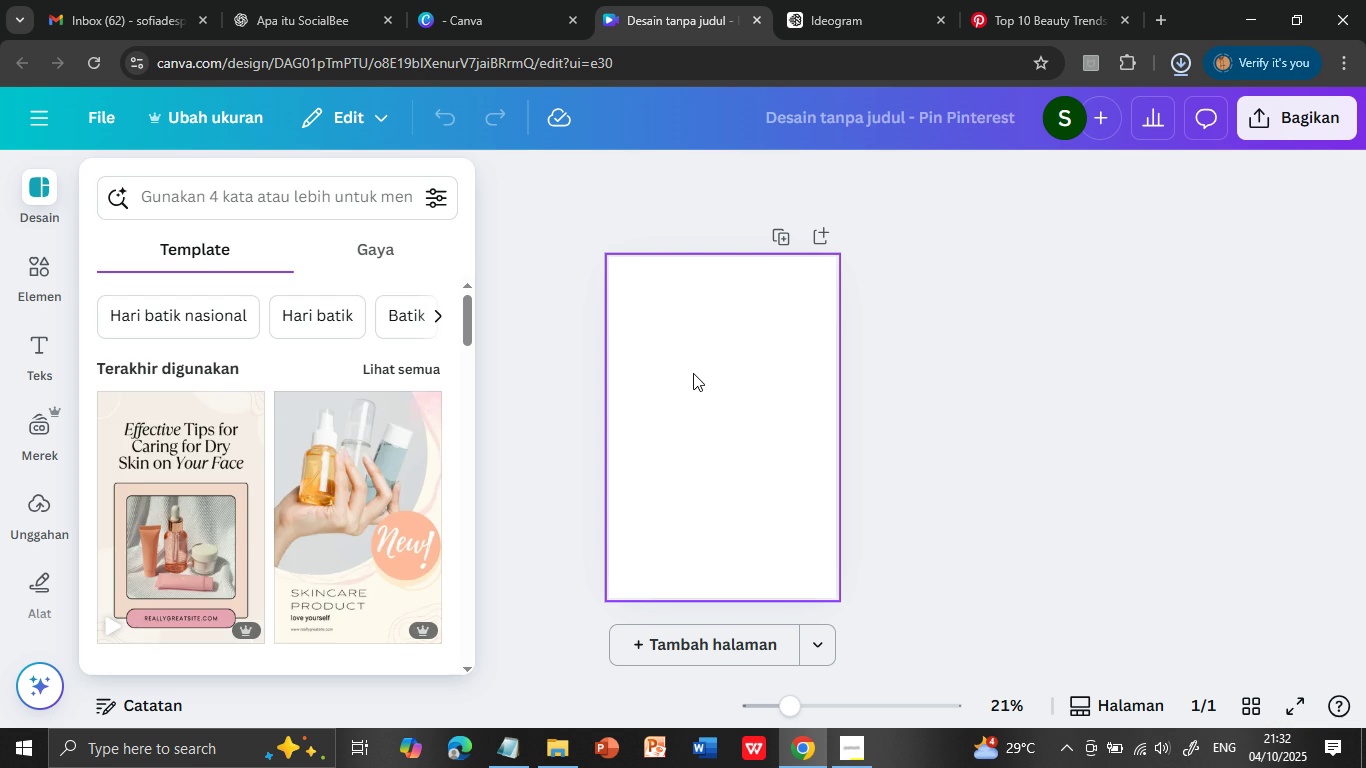 
left_click([735, 384])
 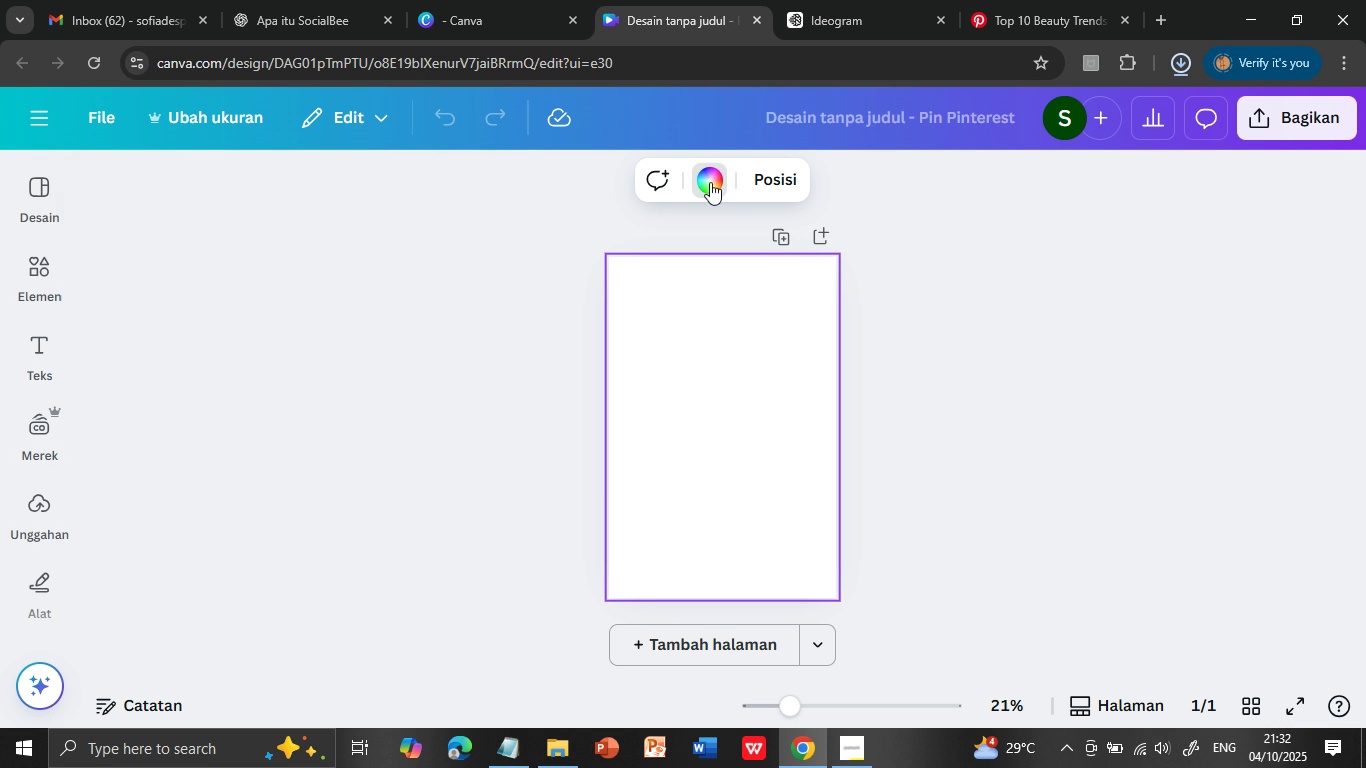 
left_click([710, 182])
 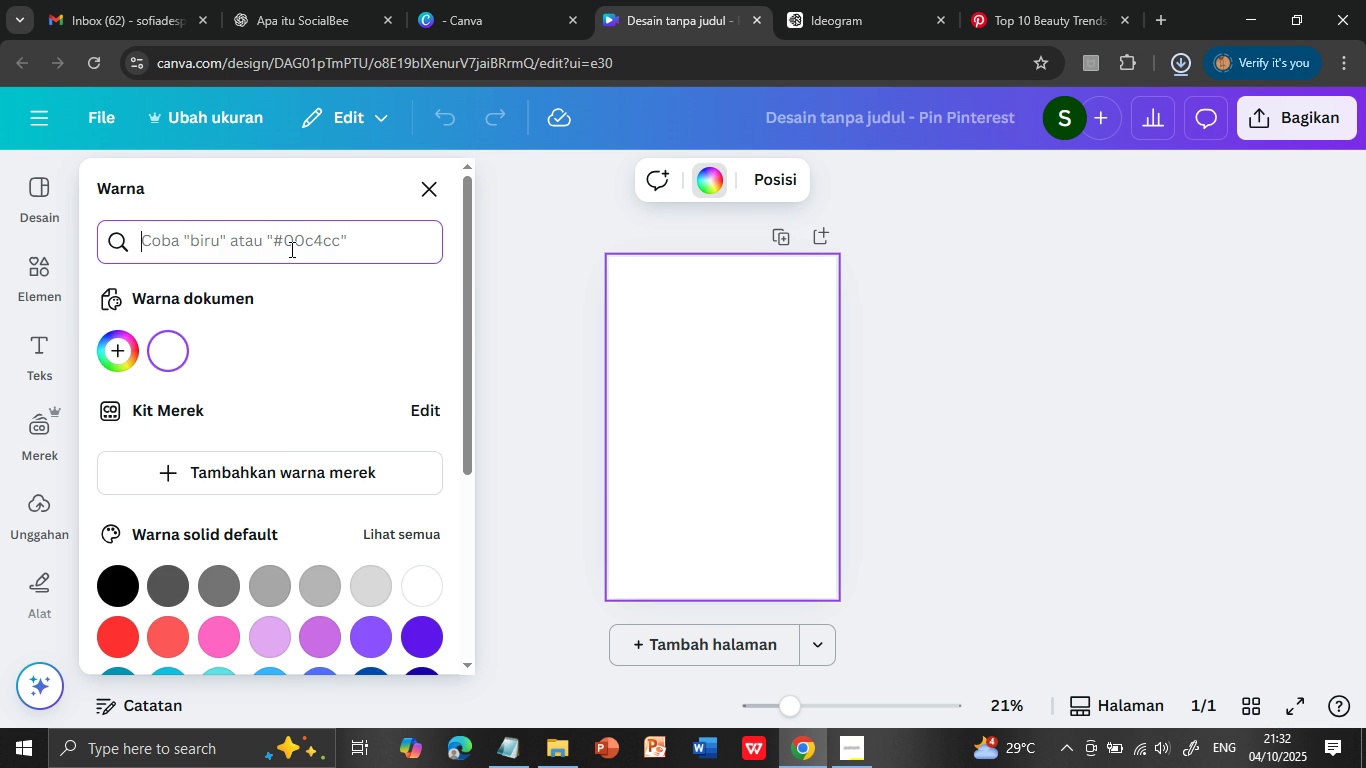 
left_click([290, 249])
 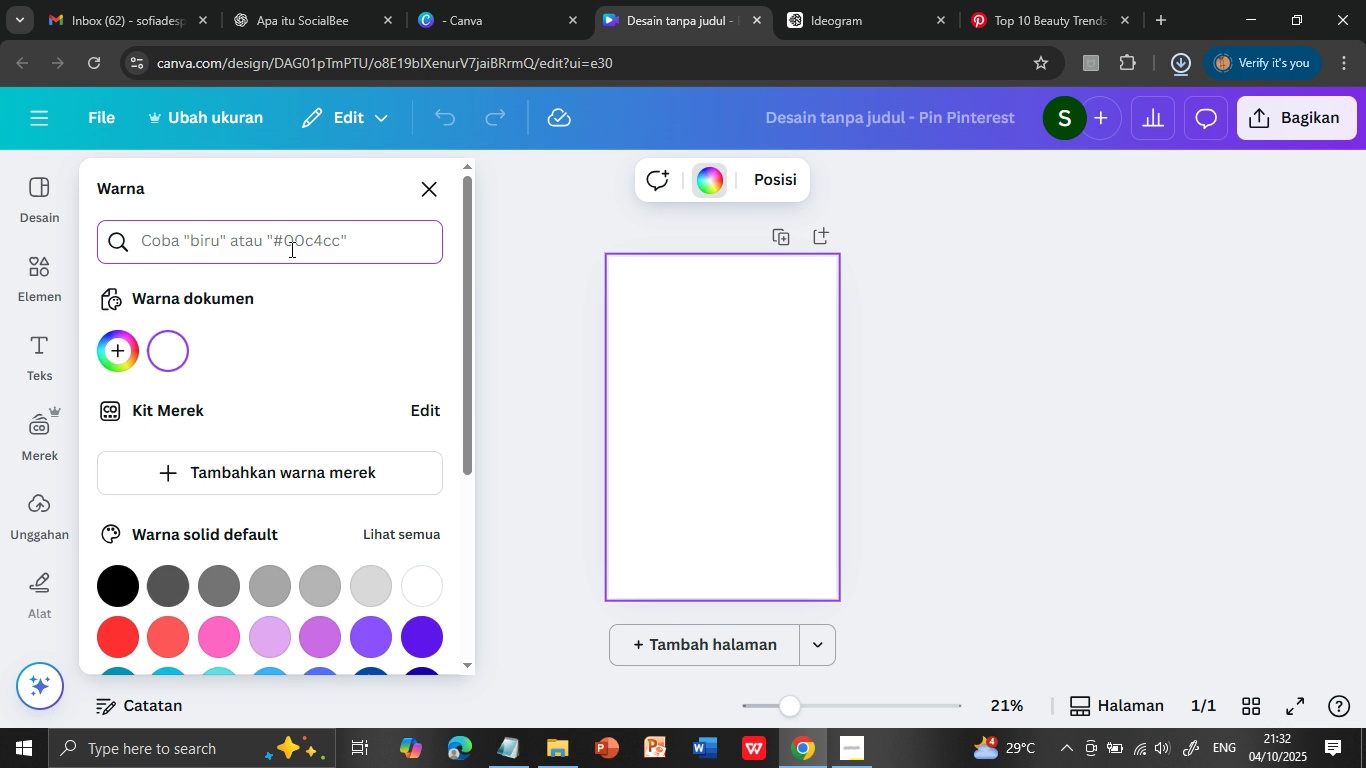 
type(warm nd)